 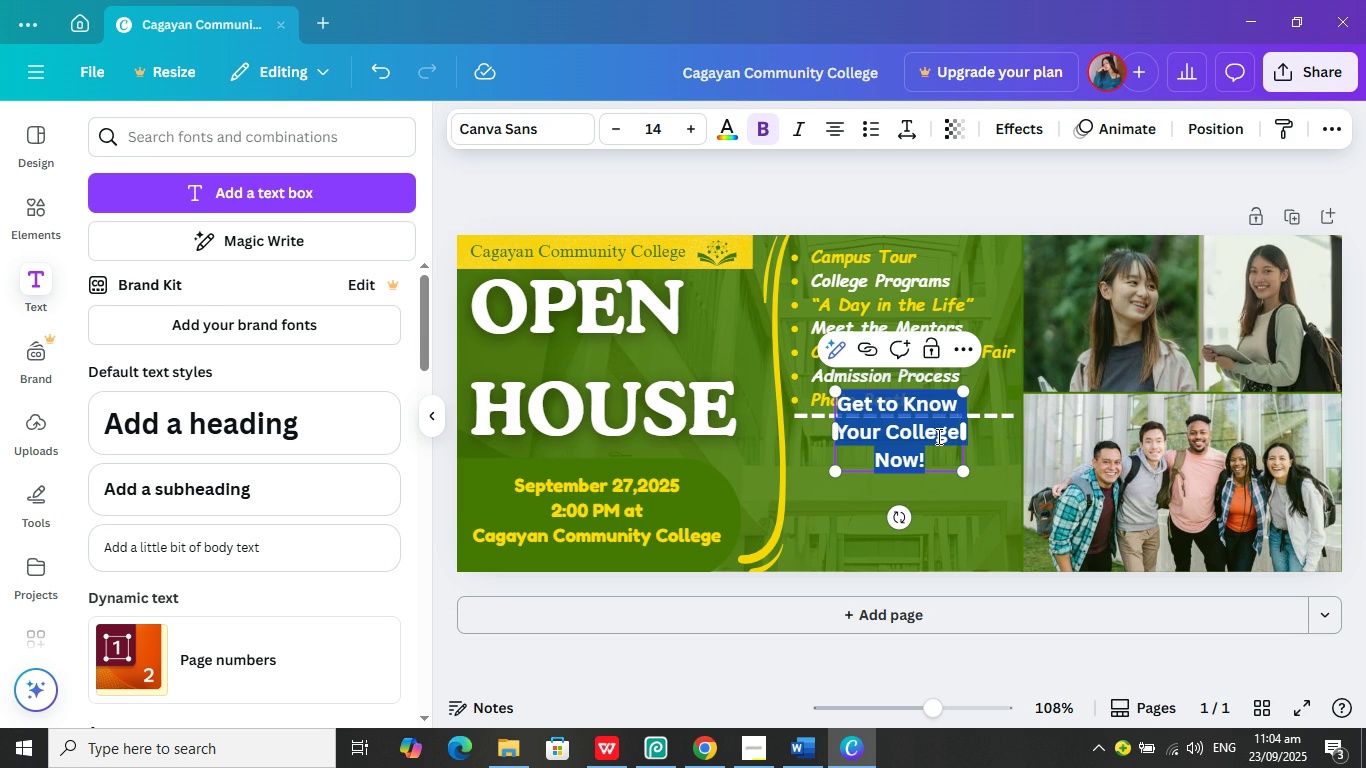 
left_click([725, 124])
 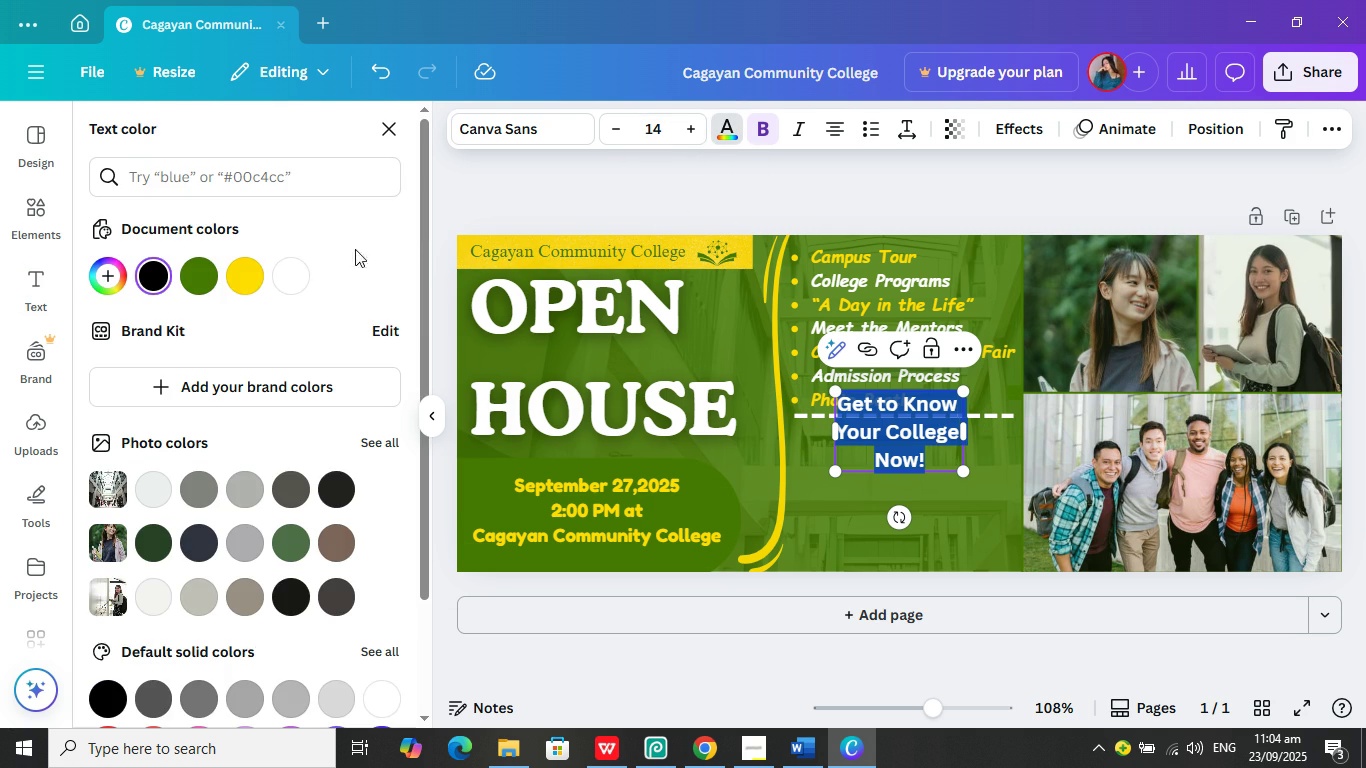 
mouse_move([239, 280])
 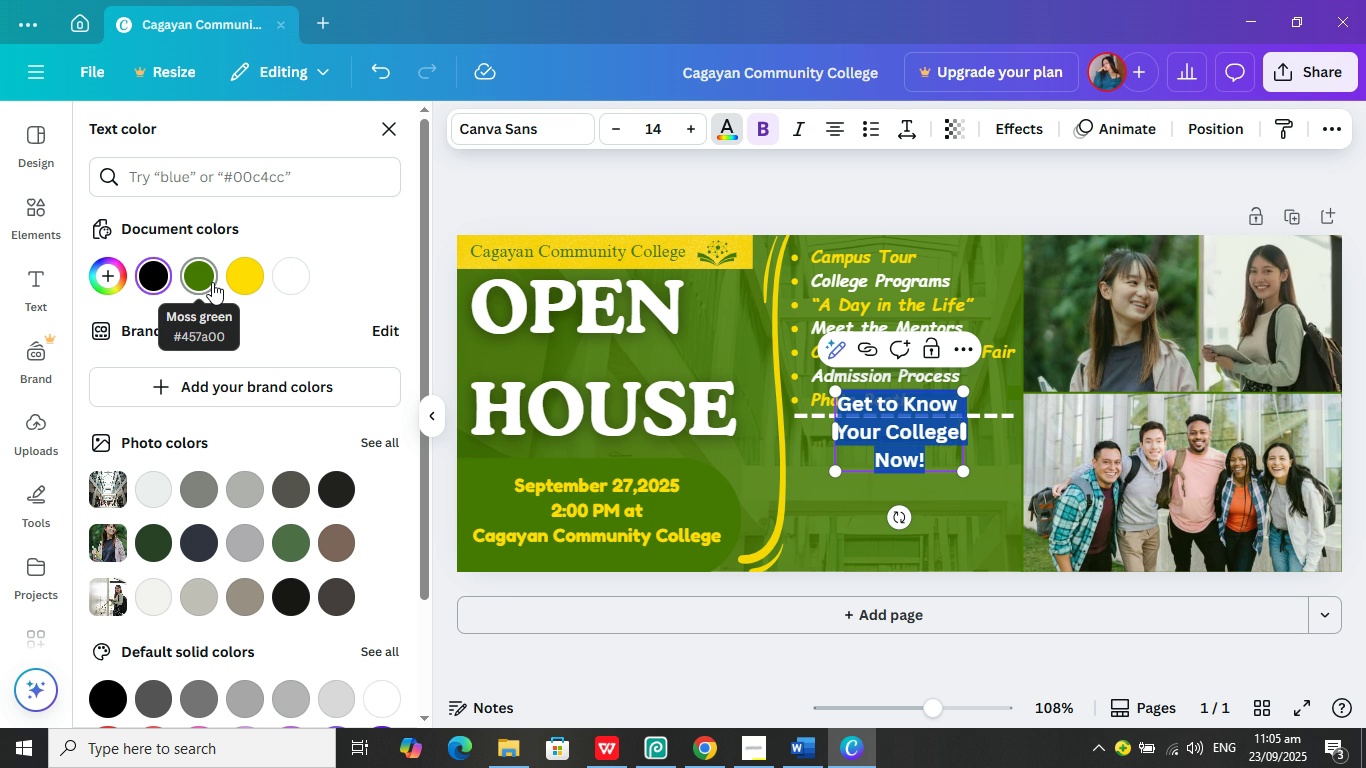 
wait(11.93)
 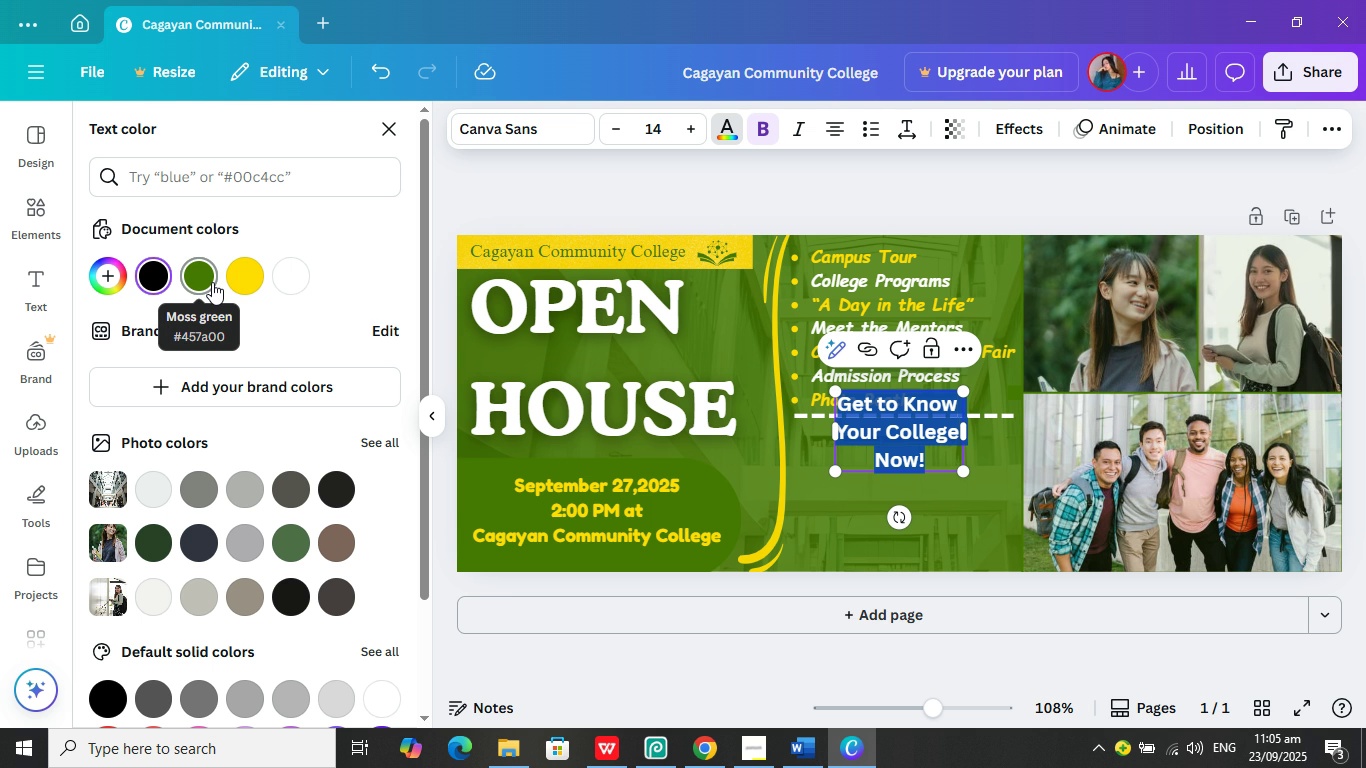 
left_click([212, 282])
 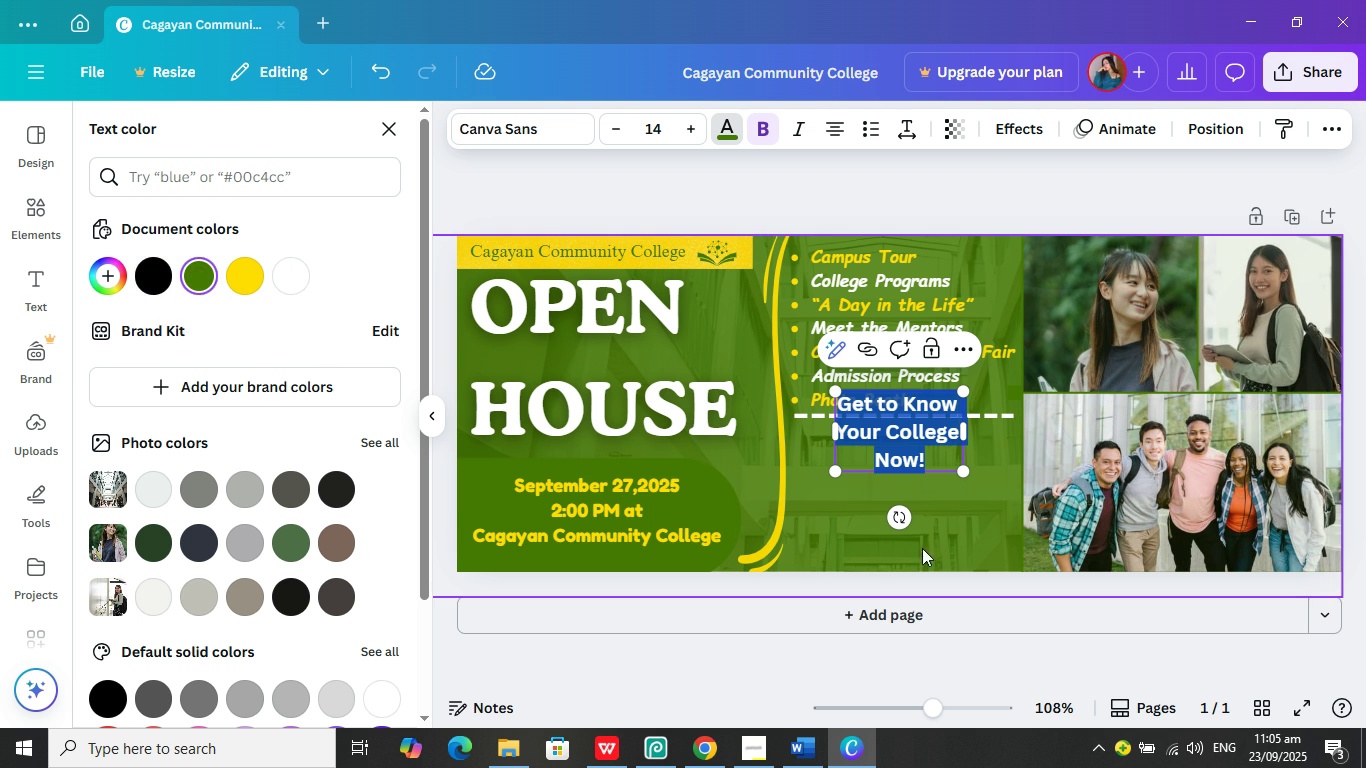 
wait(5.99)
 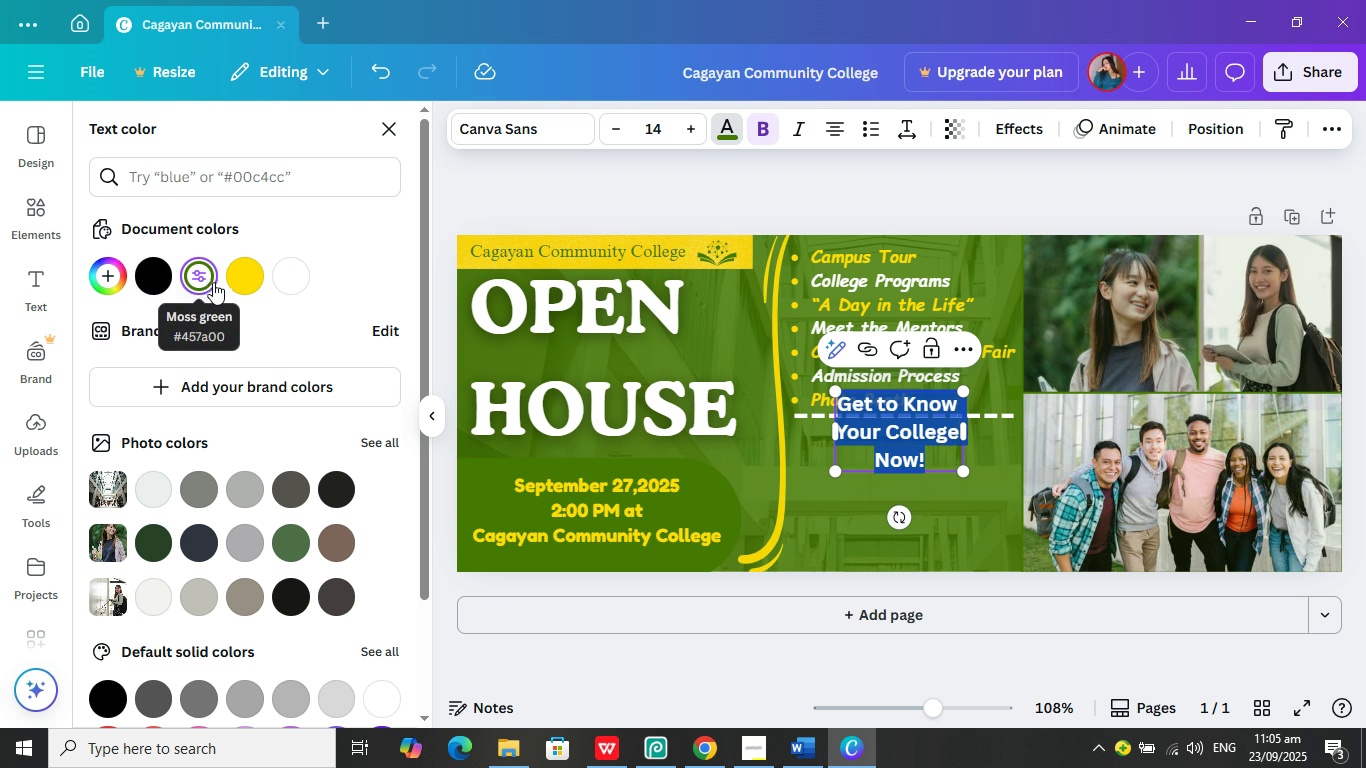 
left_click([538, 121])
 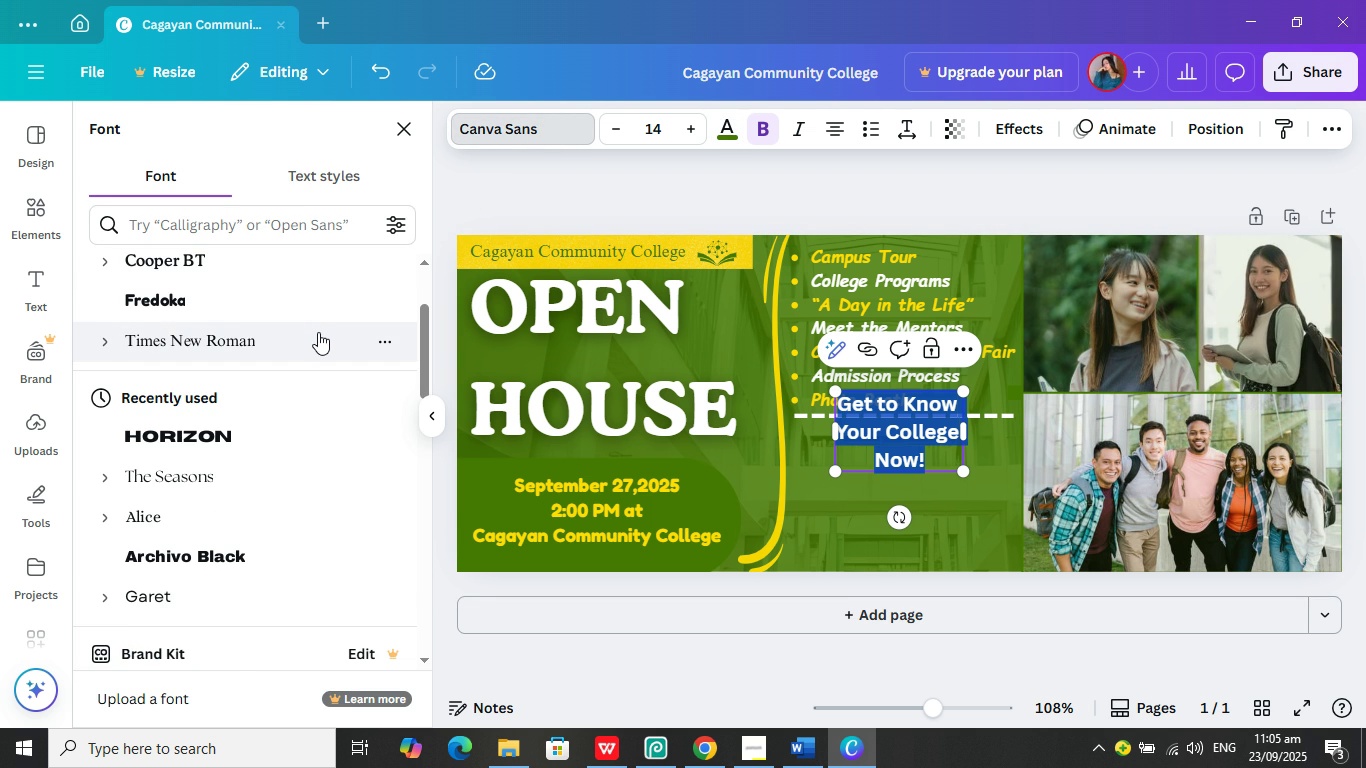 
scroll: coordinate [318, 332], scroll_direction: up, amount: 1.0
 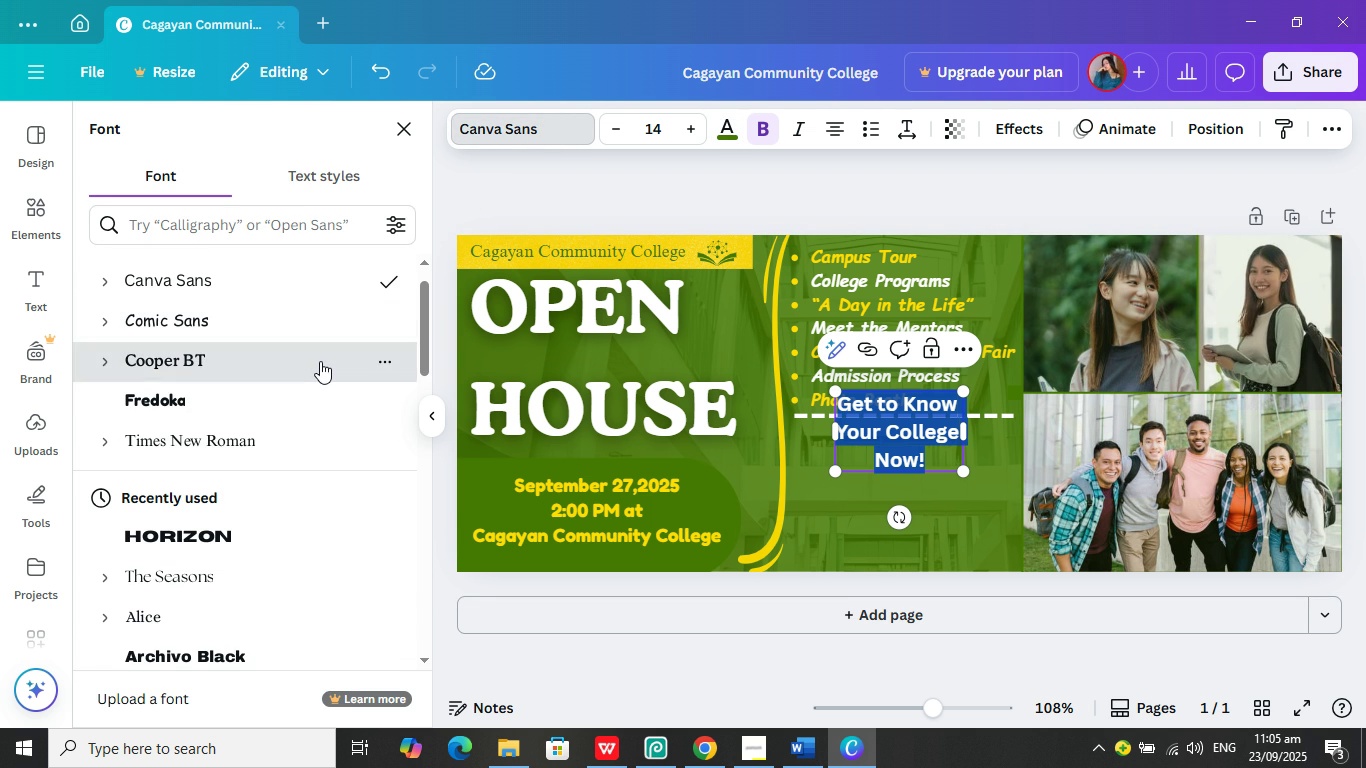 
left_click([320, 361])
 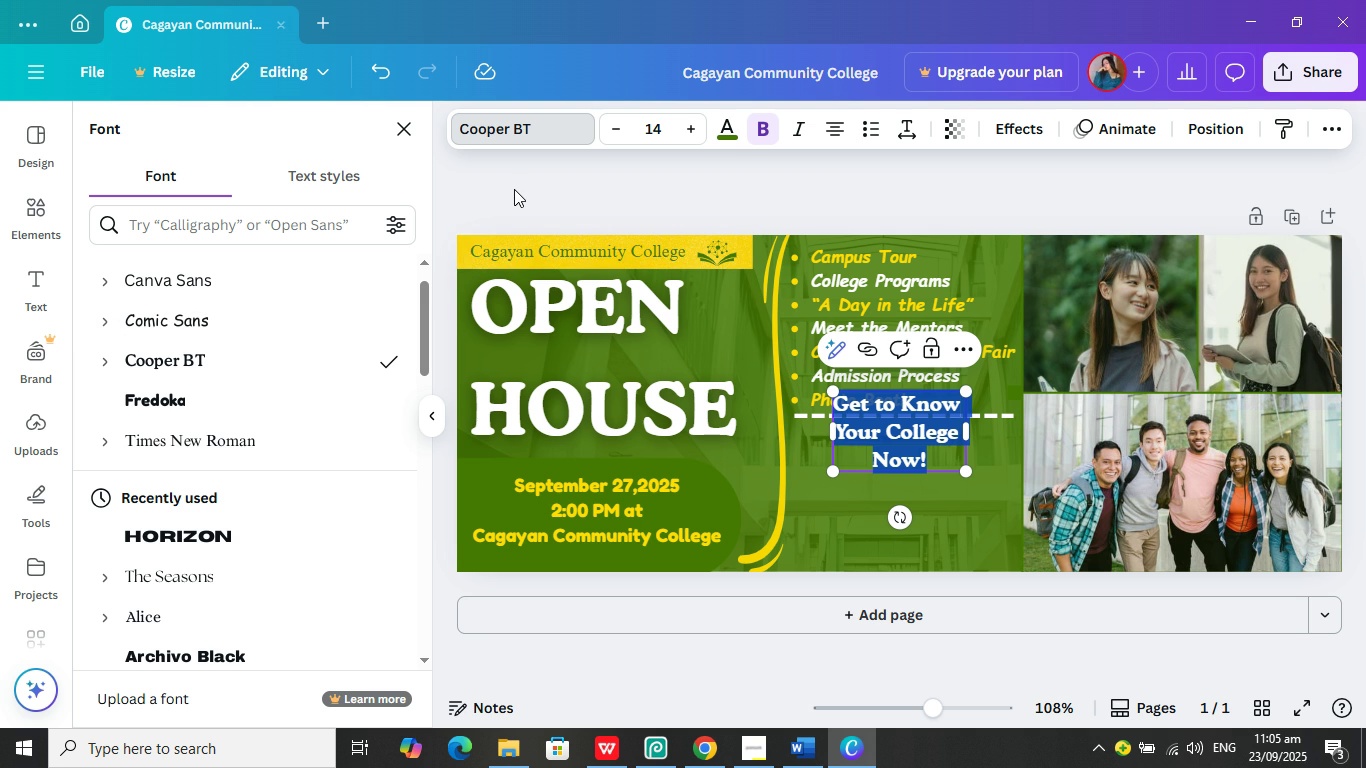 
wait(6.87)
 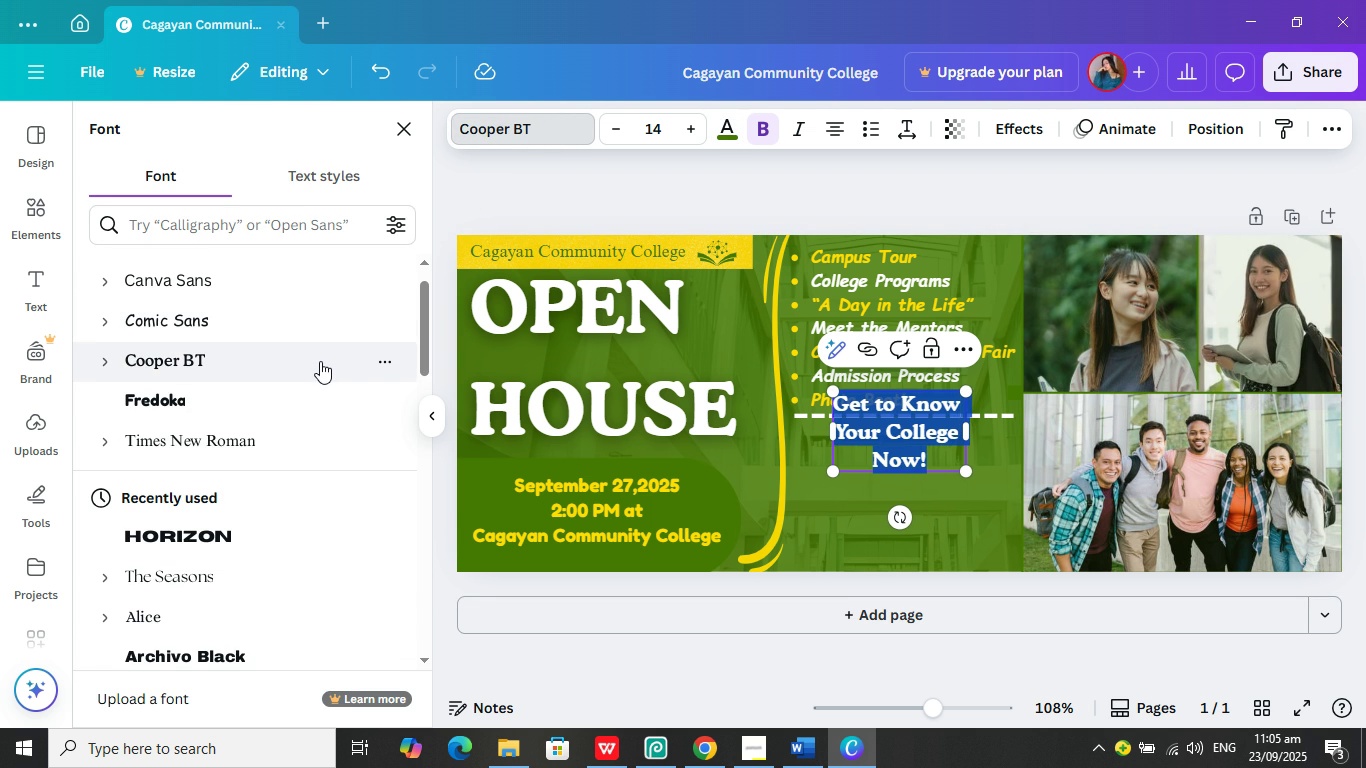 
left_click([516, 196])
 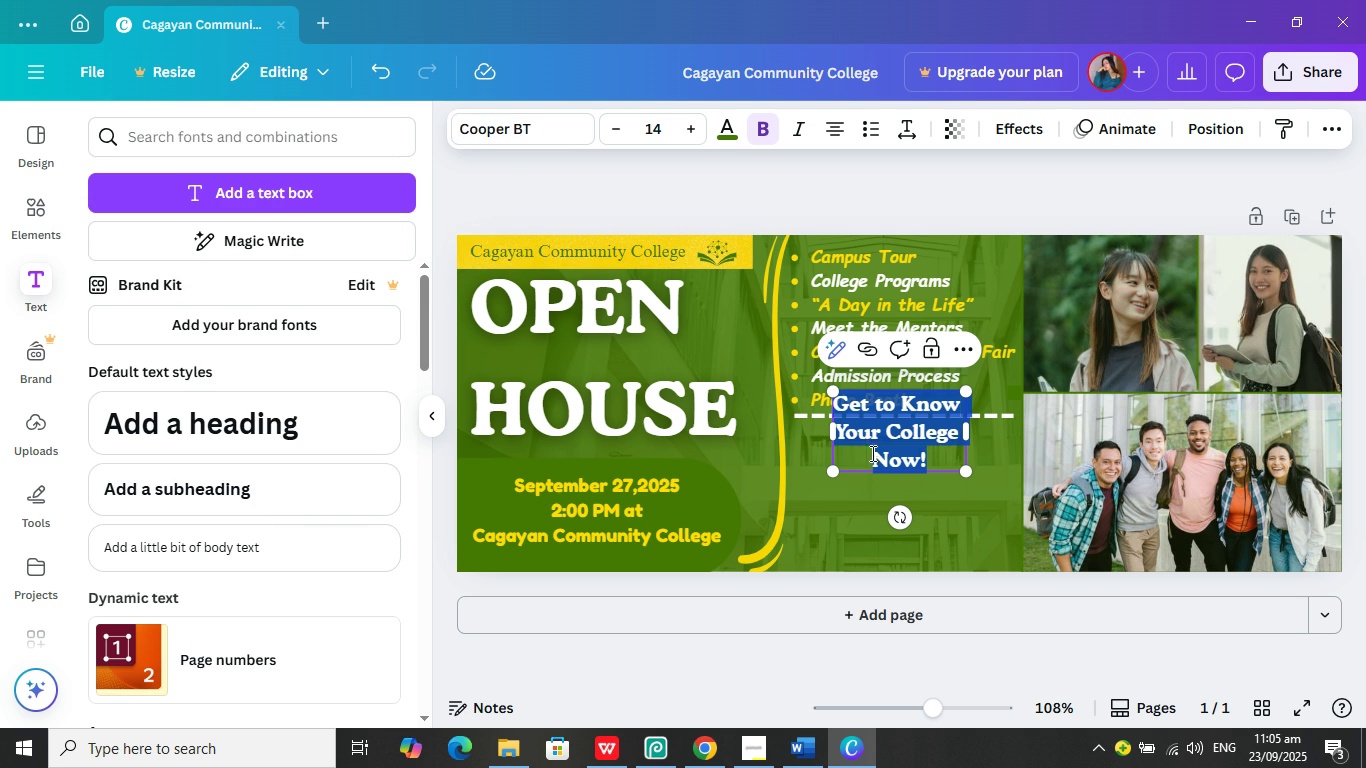 
left_click([871, 453])
 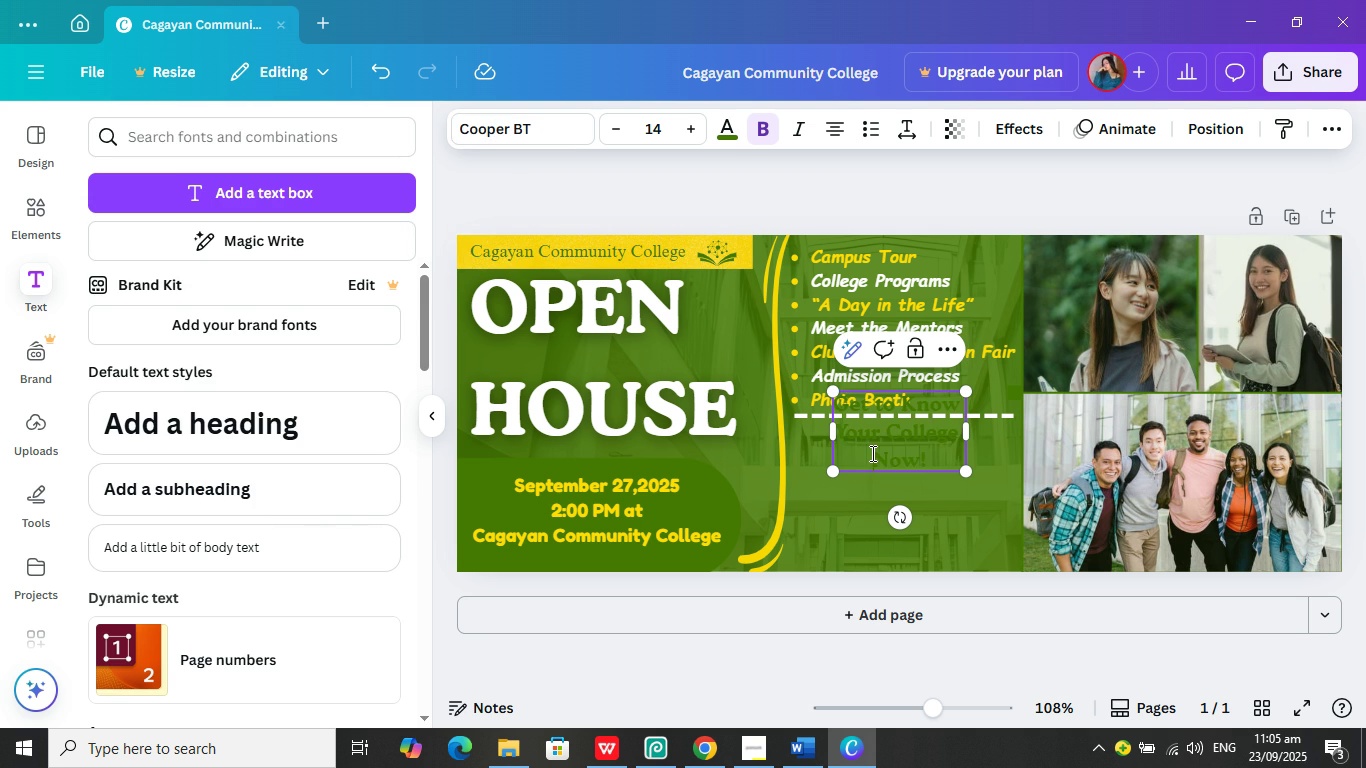 
key(Backspace)
 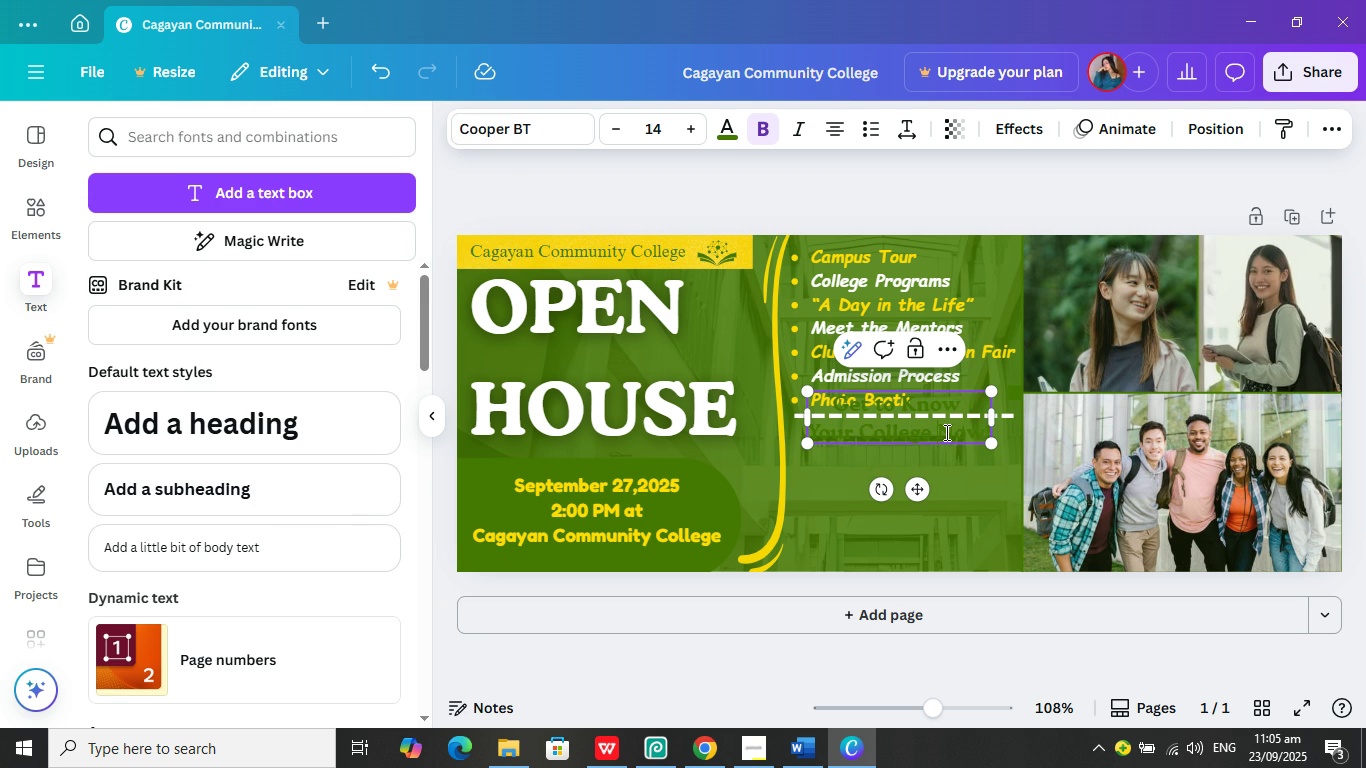 
left_click([945, 432])